 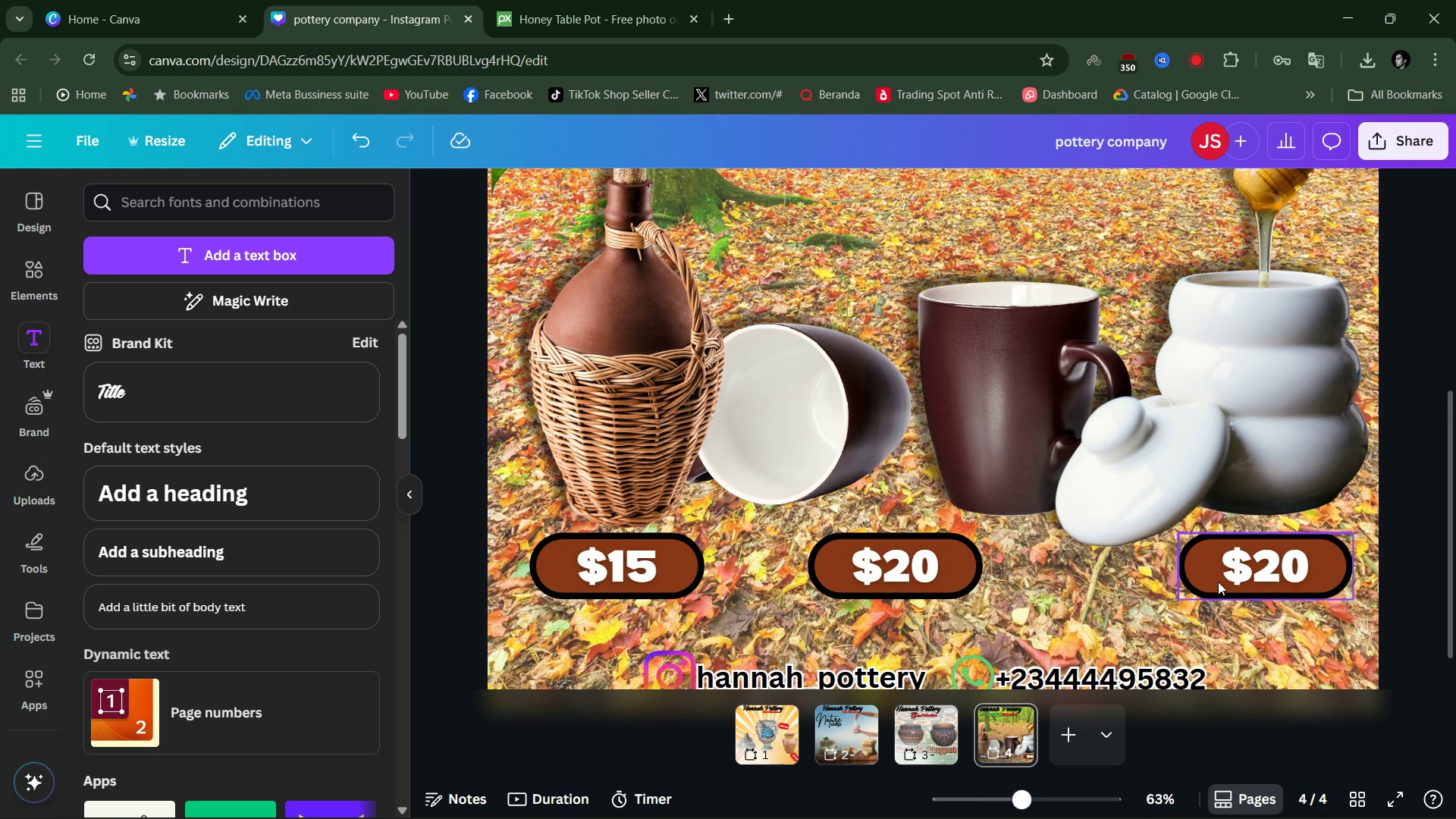 
double_click([1279, 567])
 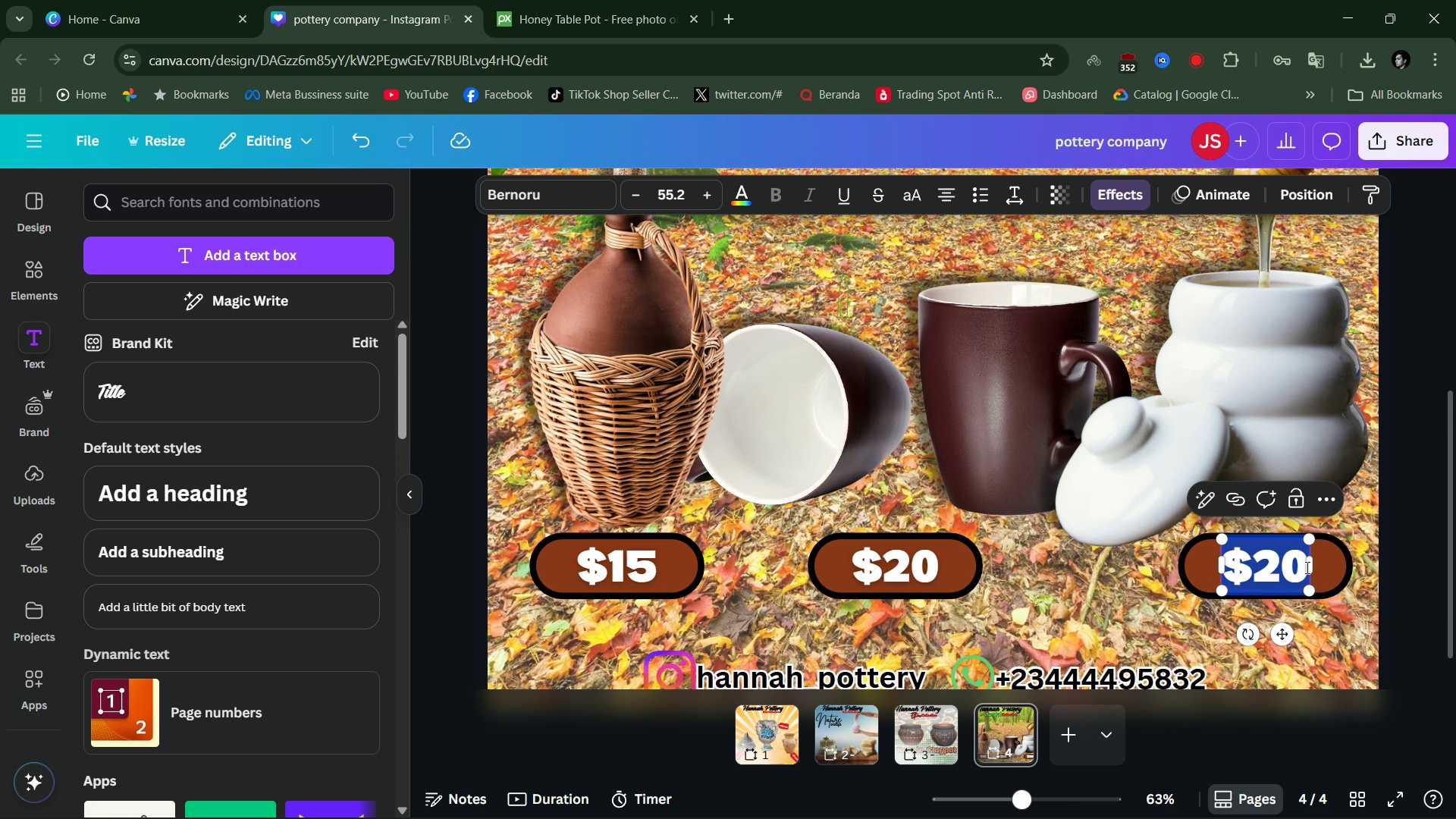 
left_click([1306, 567])
 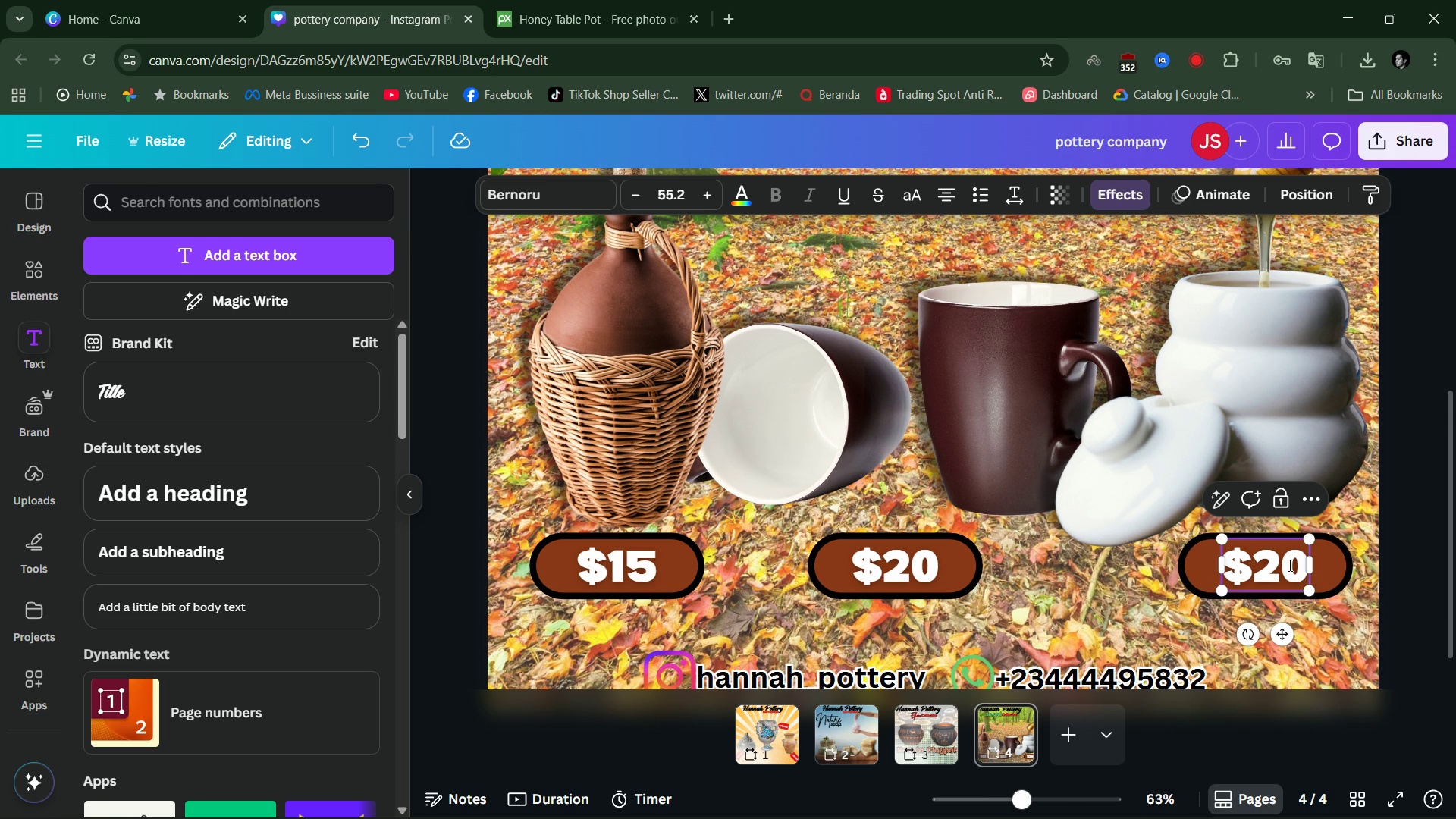 
key(Backspace)
key(Backspace)
type(35)
 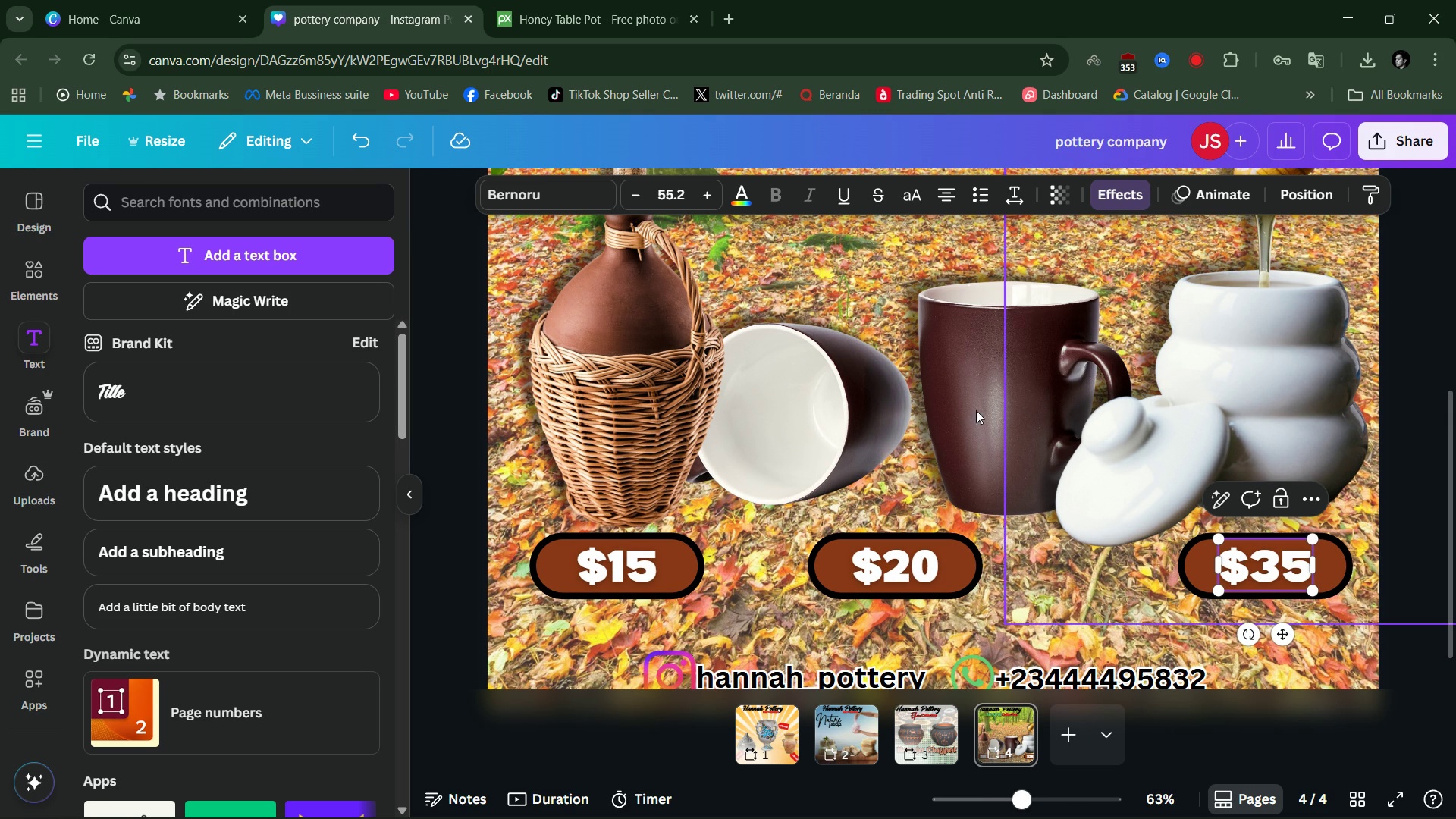 
left_click([880, 443])